 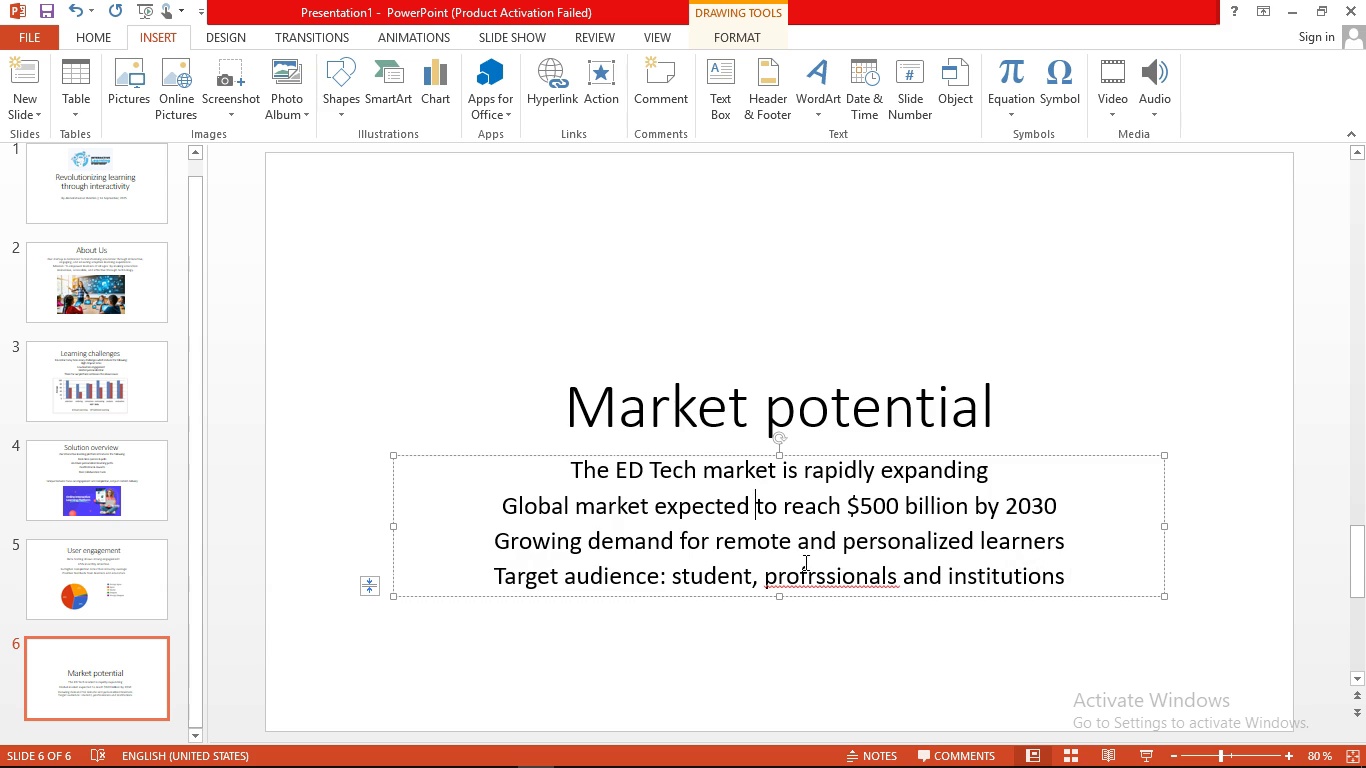 
right_click([809, 572])
 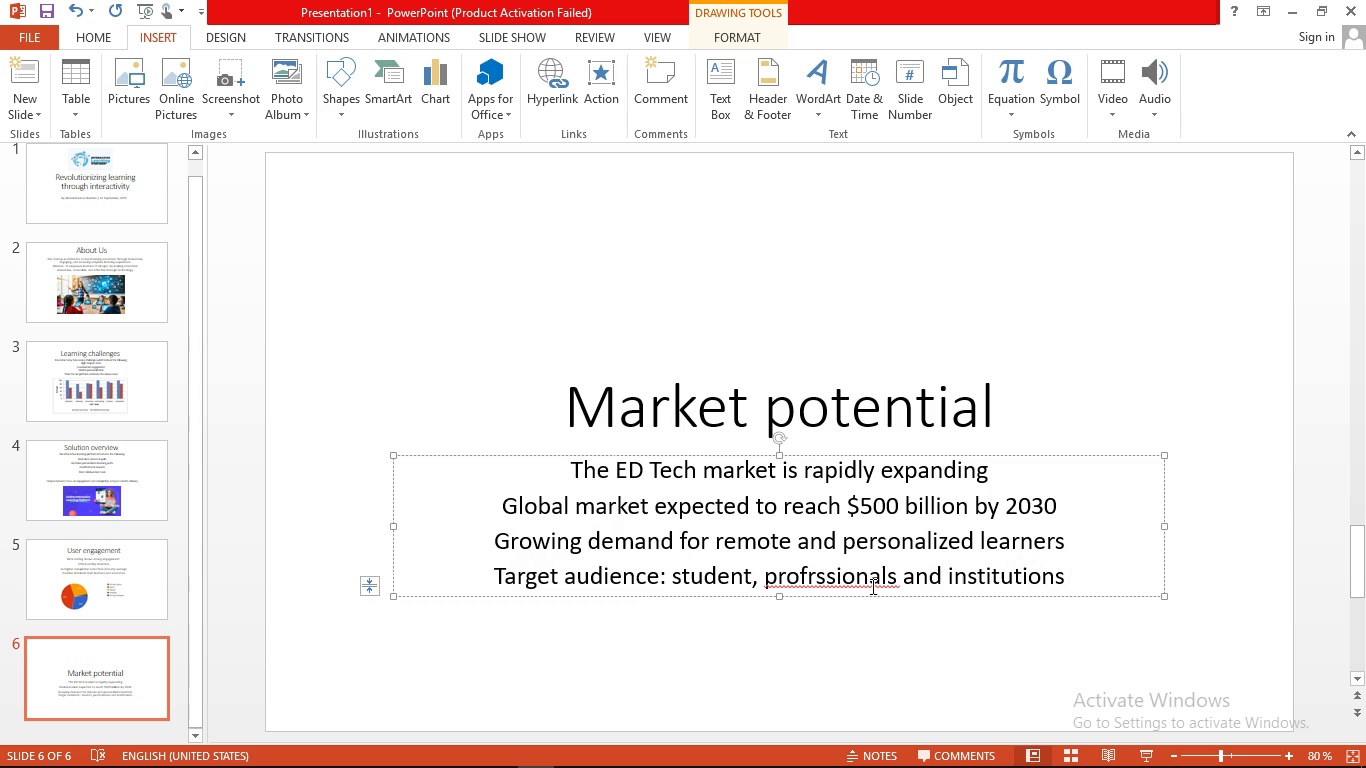 
left_click([871, 586])
 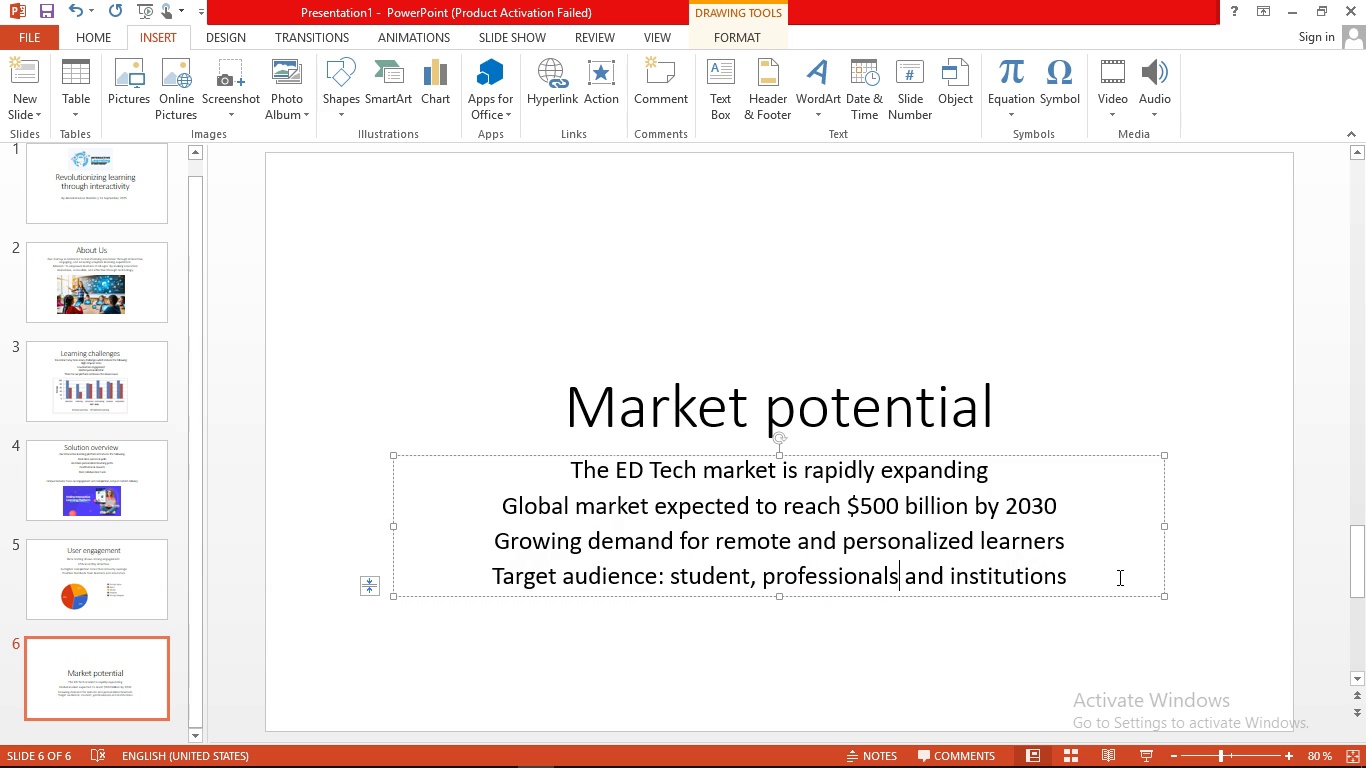 
left_click([1118, 577])
 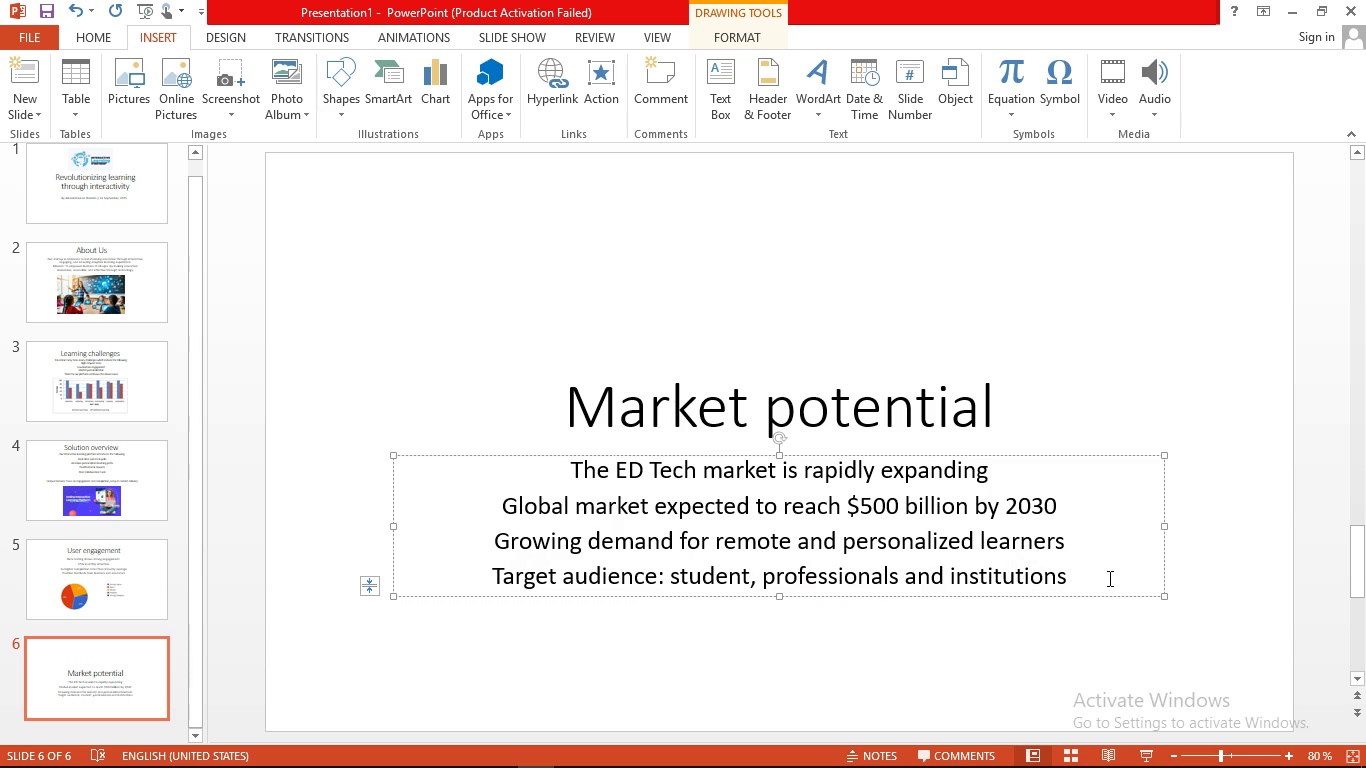 
left_click([747, 420])